 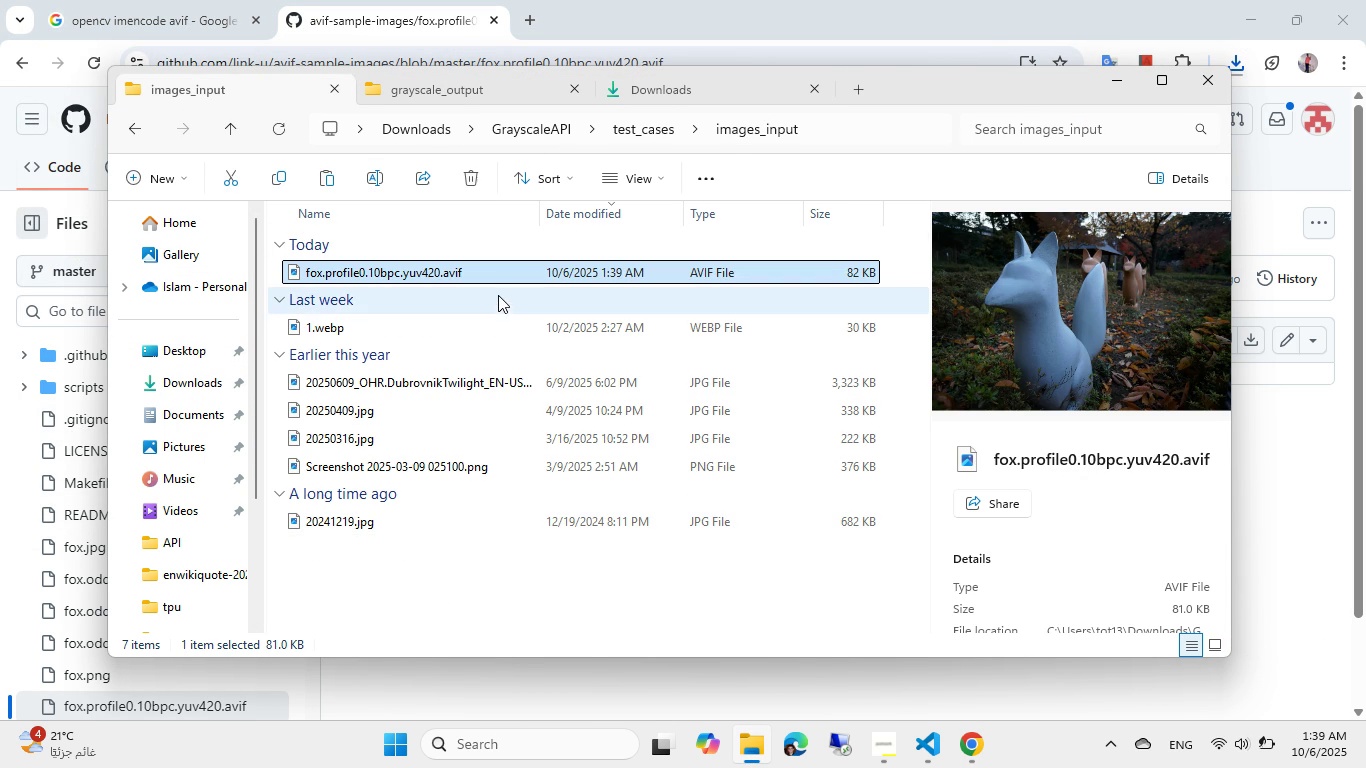 
left_click([813, 90])
 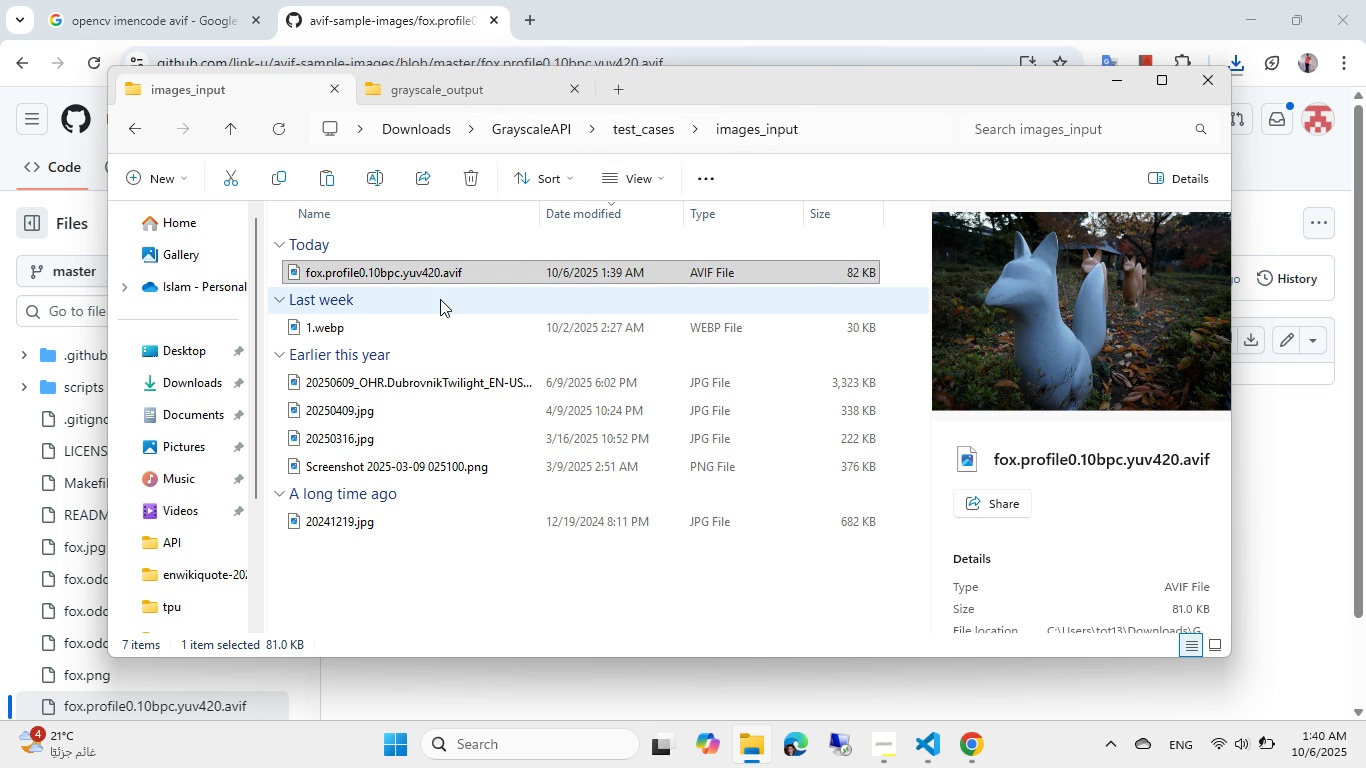 
wait(10.77)
 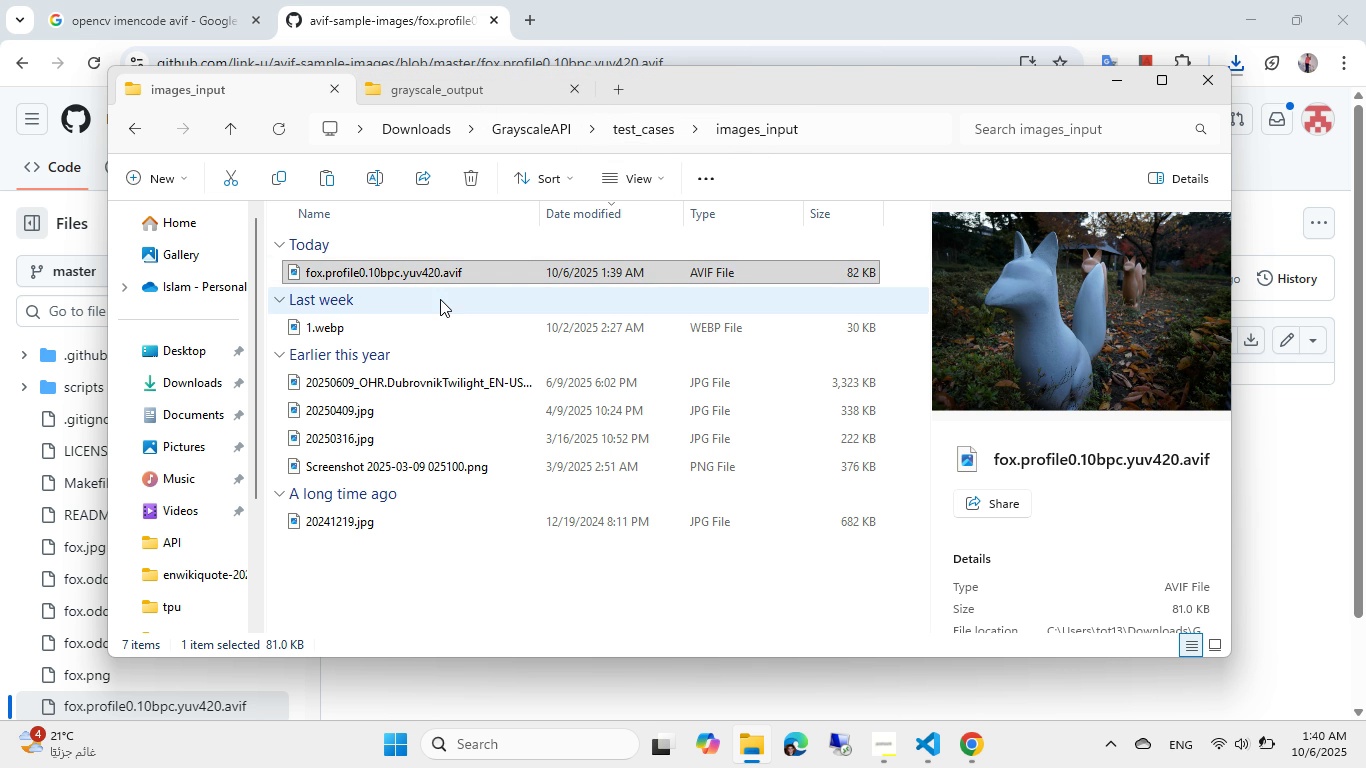 
left_click([920, 748])
 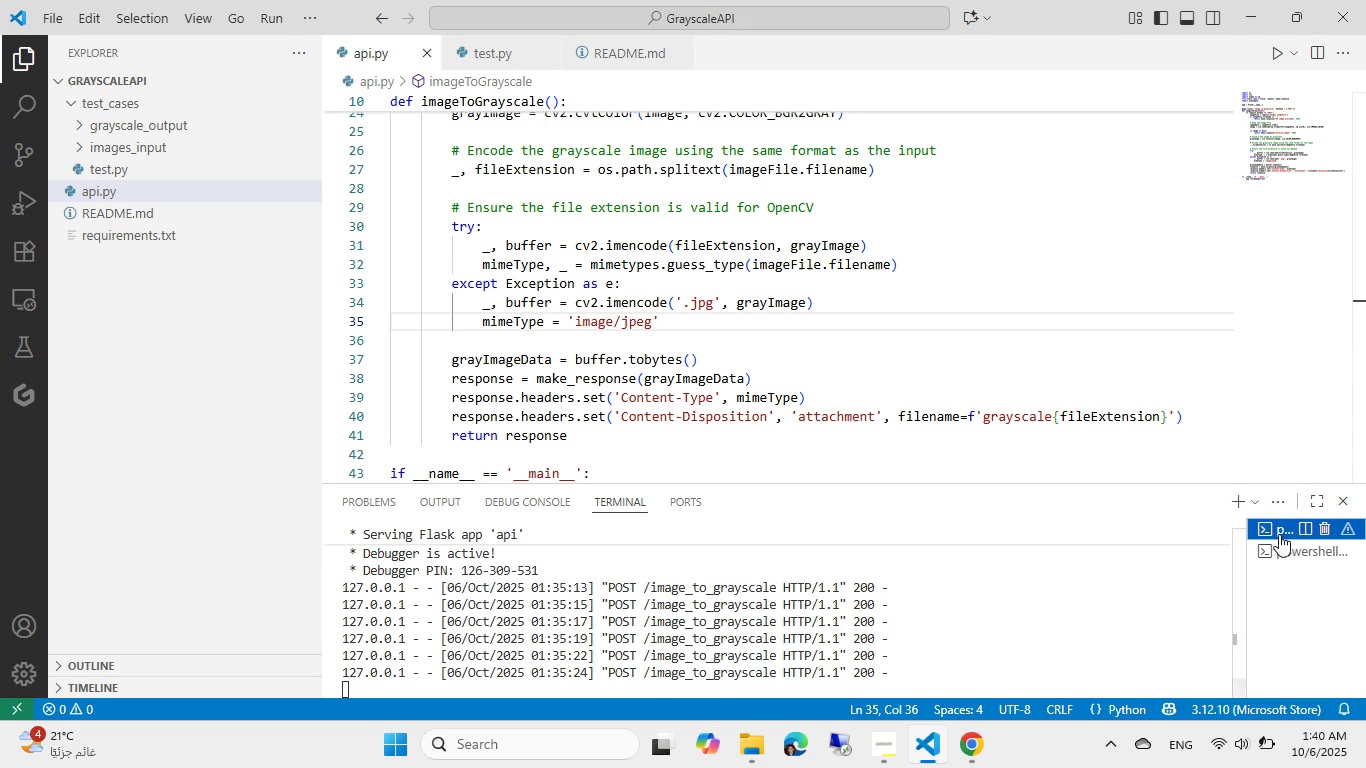 
left_click([1268, 549])
 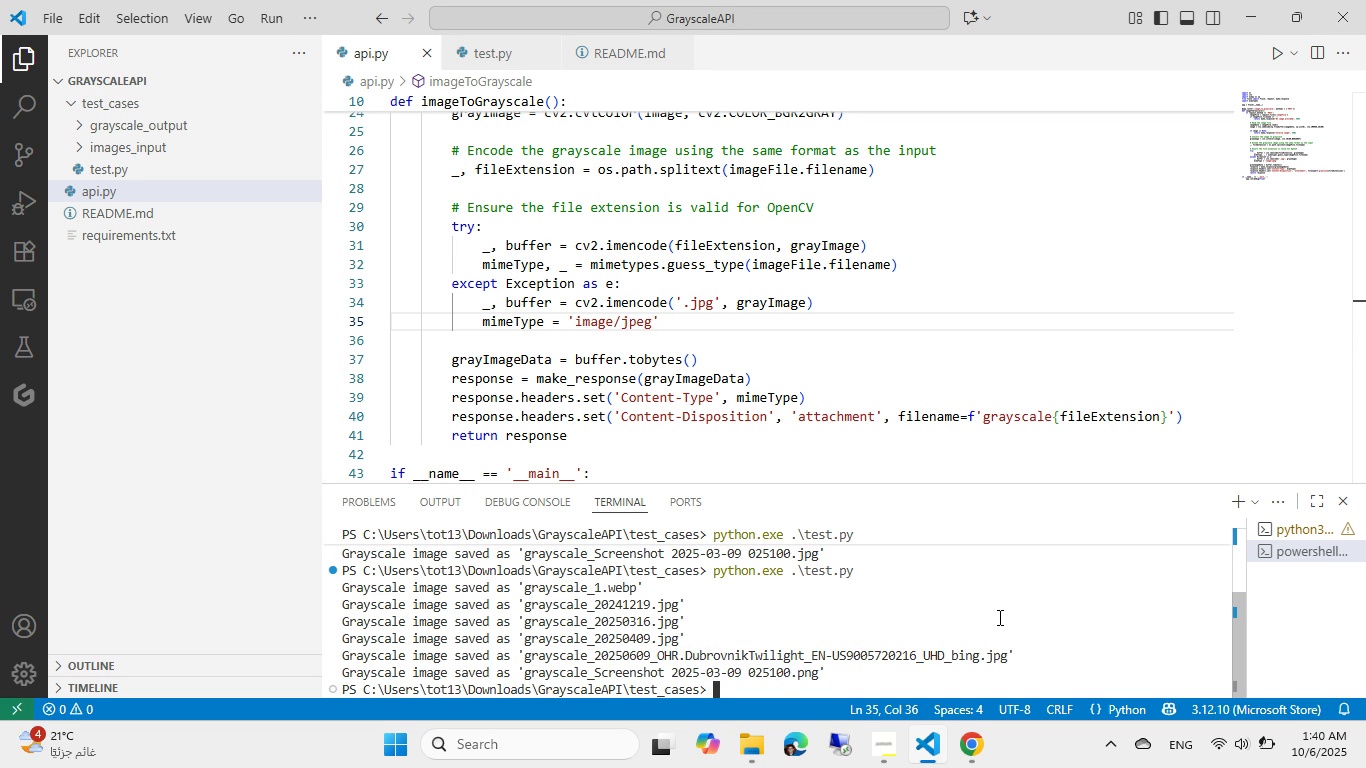 
left_click([998, 617])
 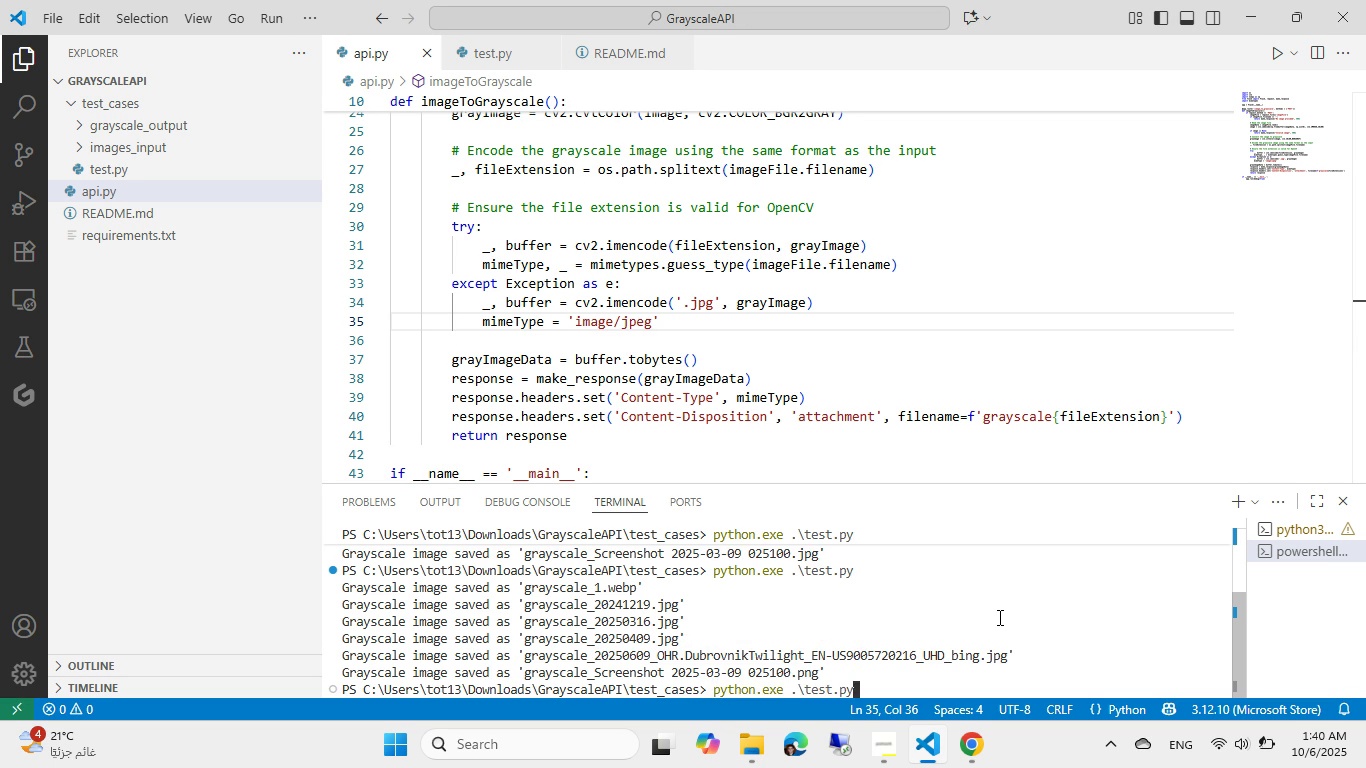 
key(ArrowUp)
 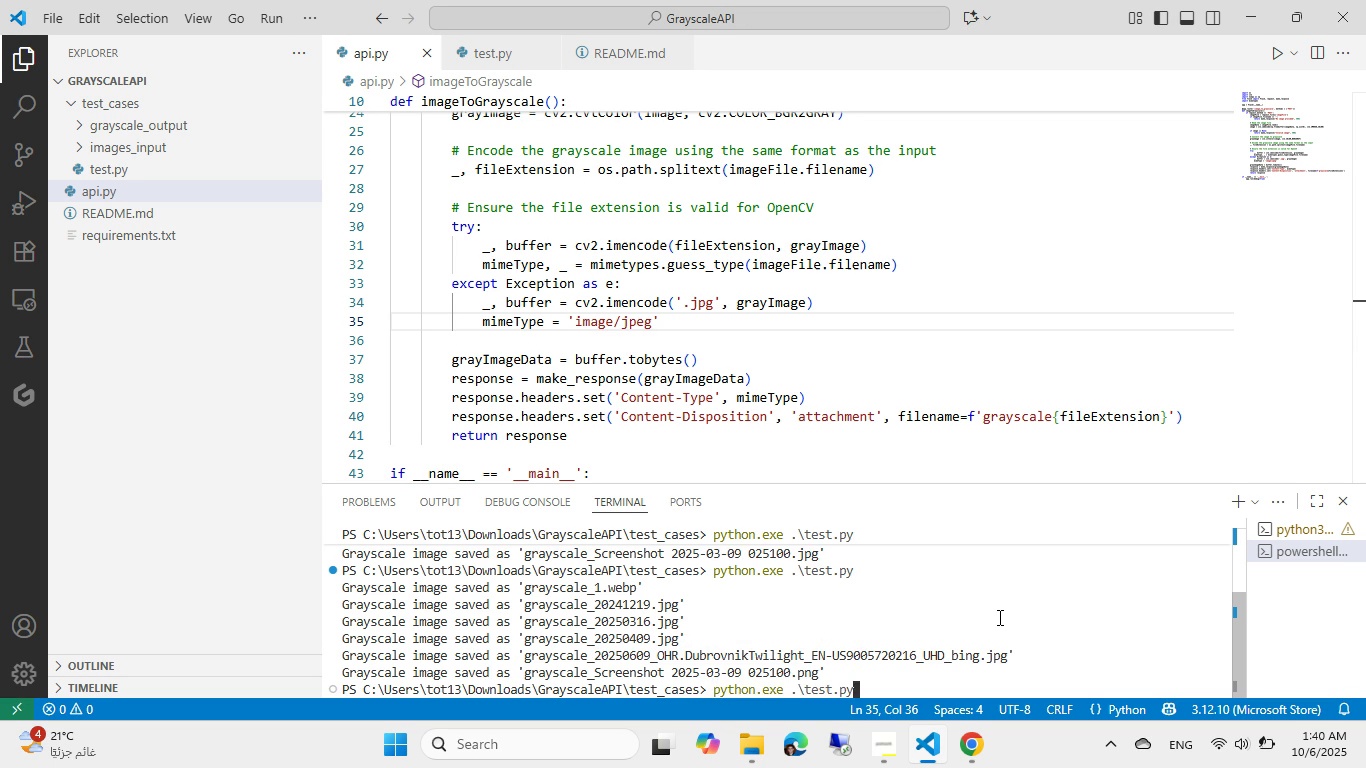 
key(NumpadEnter)
 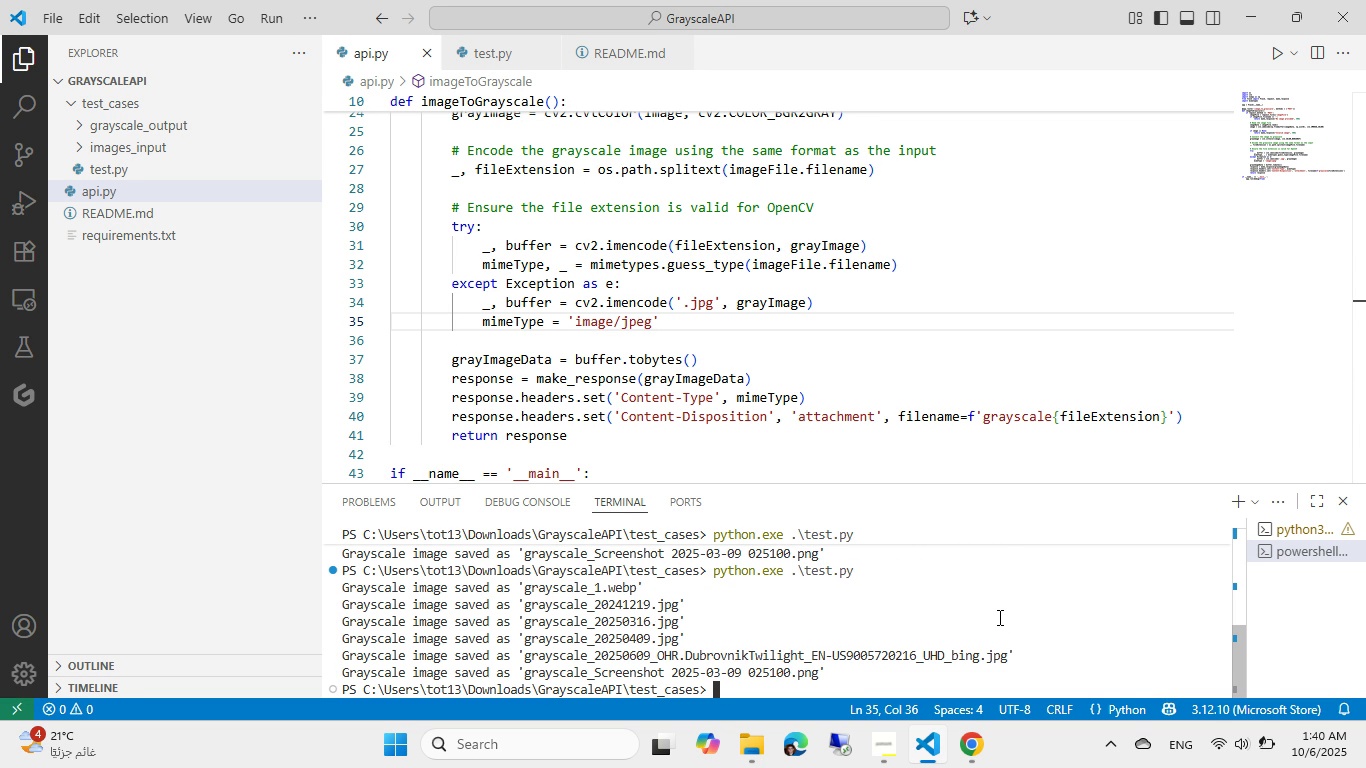 
wait(25.66)
 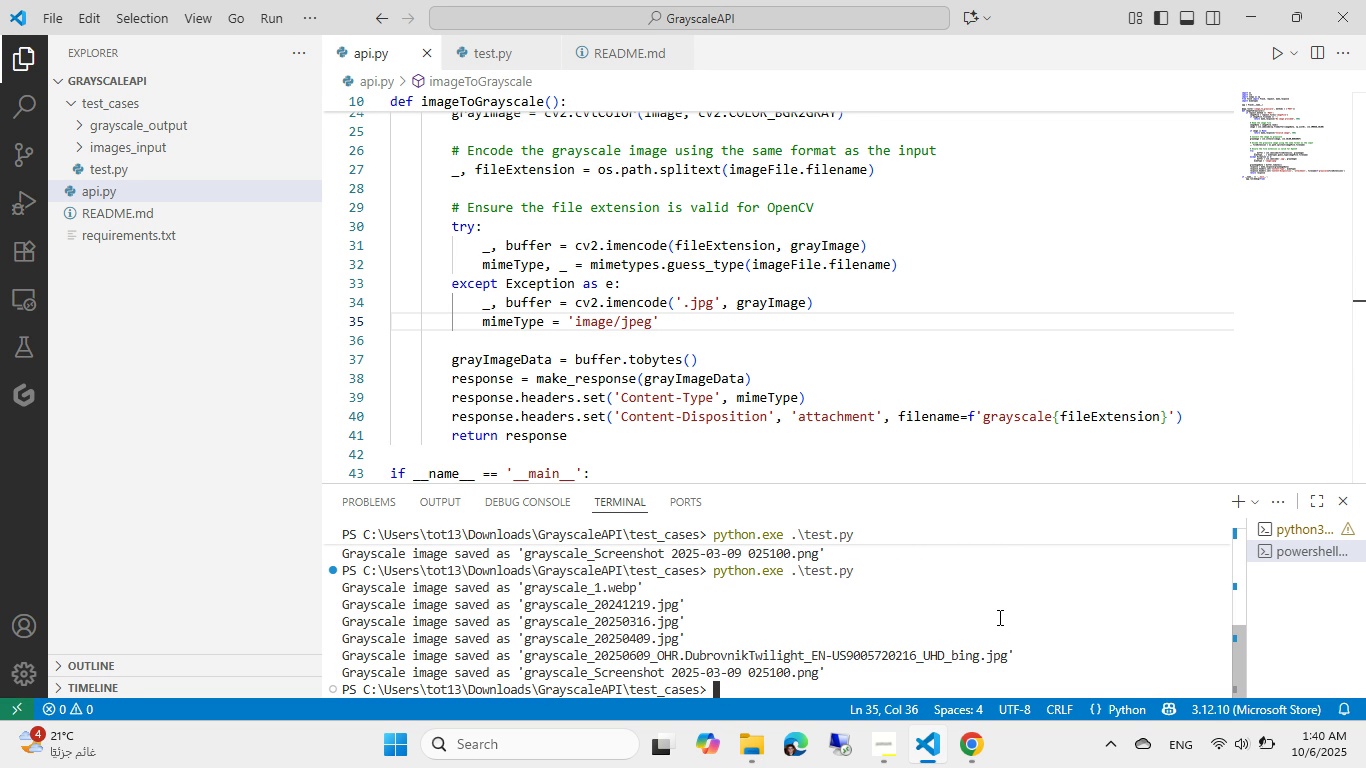 
left_click([754, 767])
 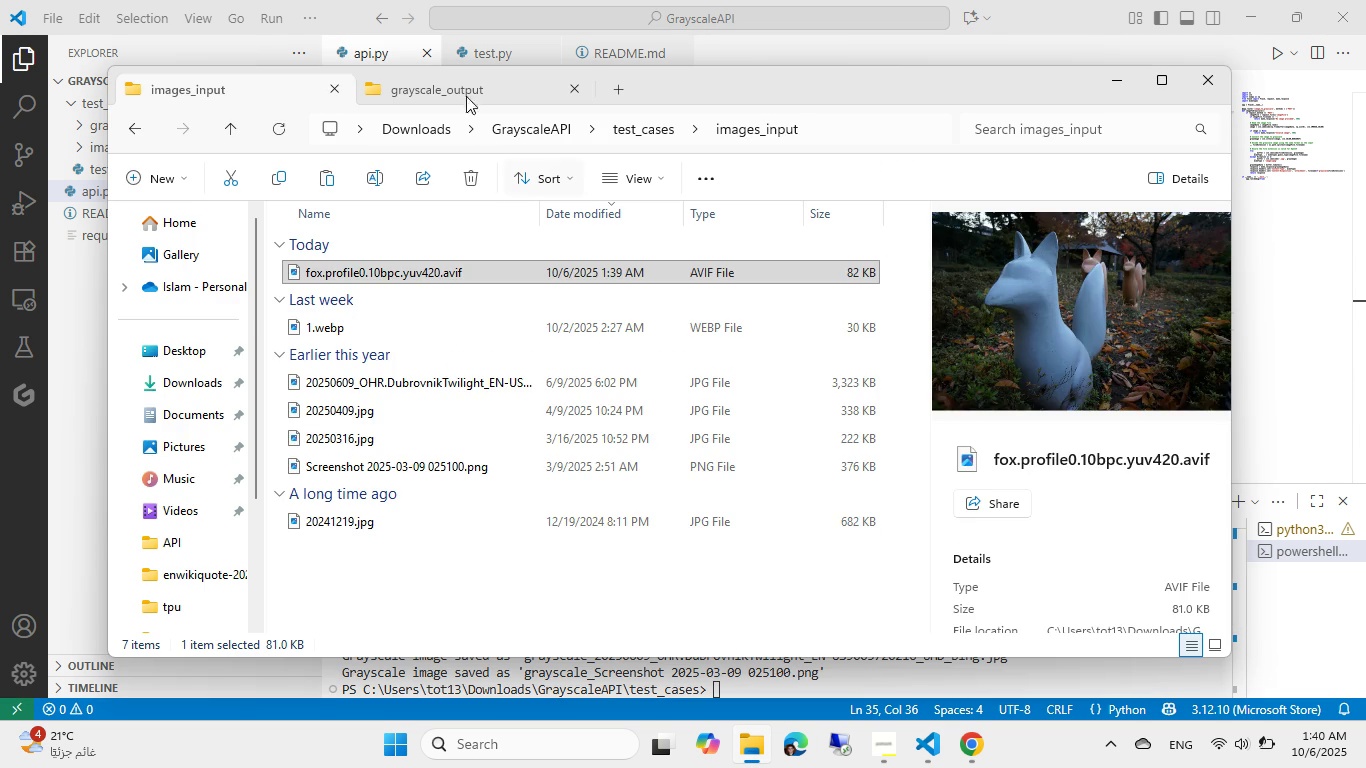 
left_click([465, 84])
 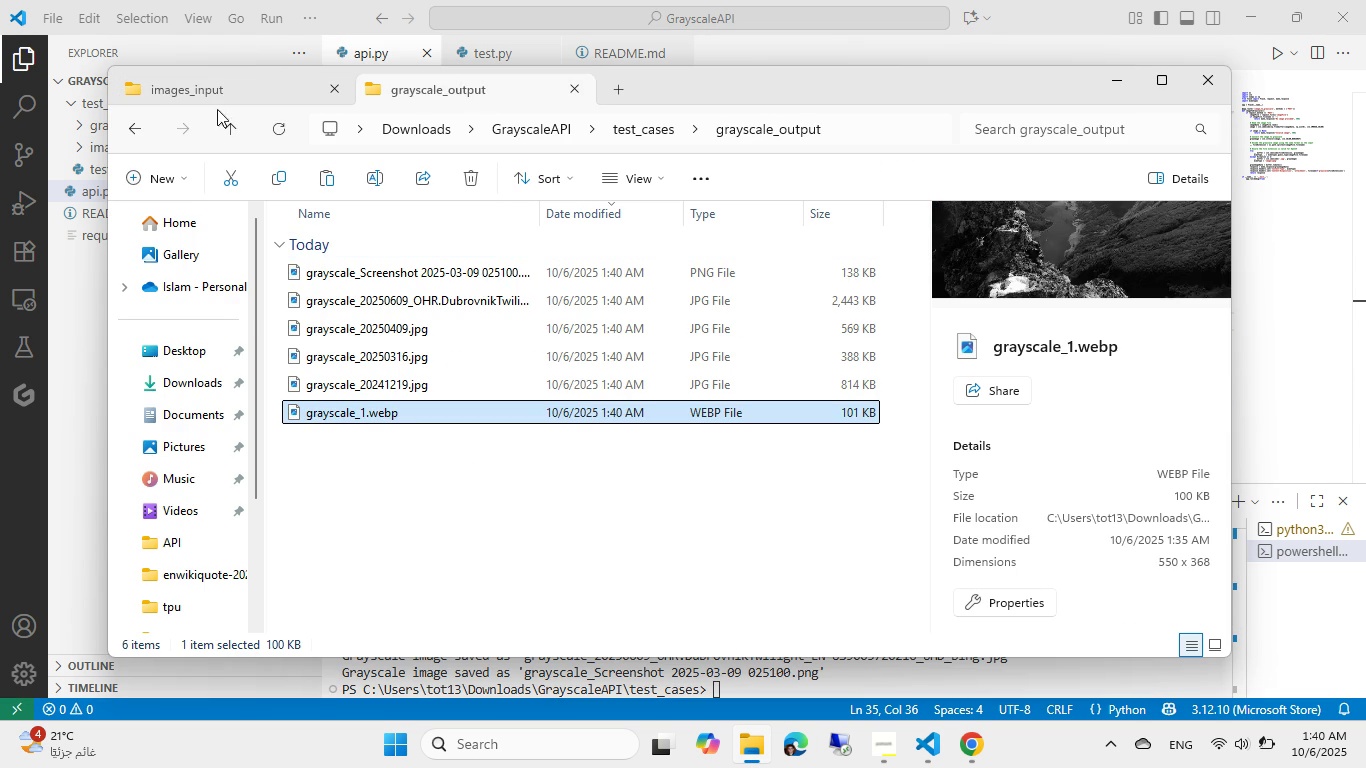 
left_click([225, 87])
 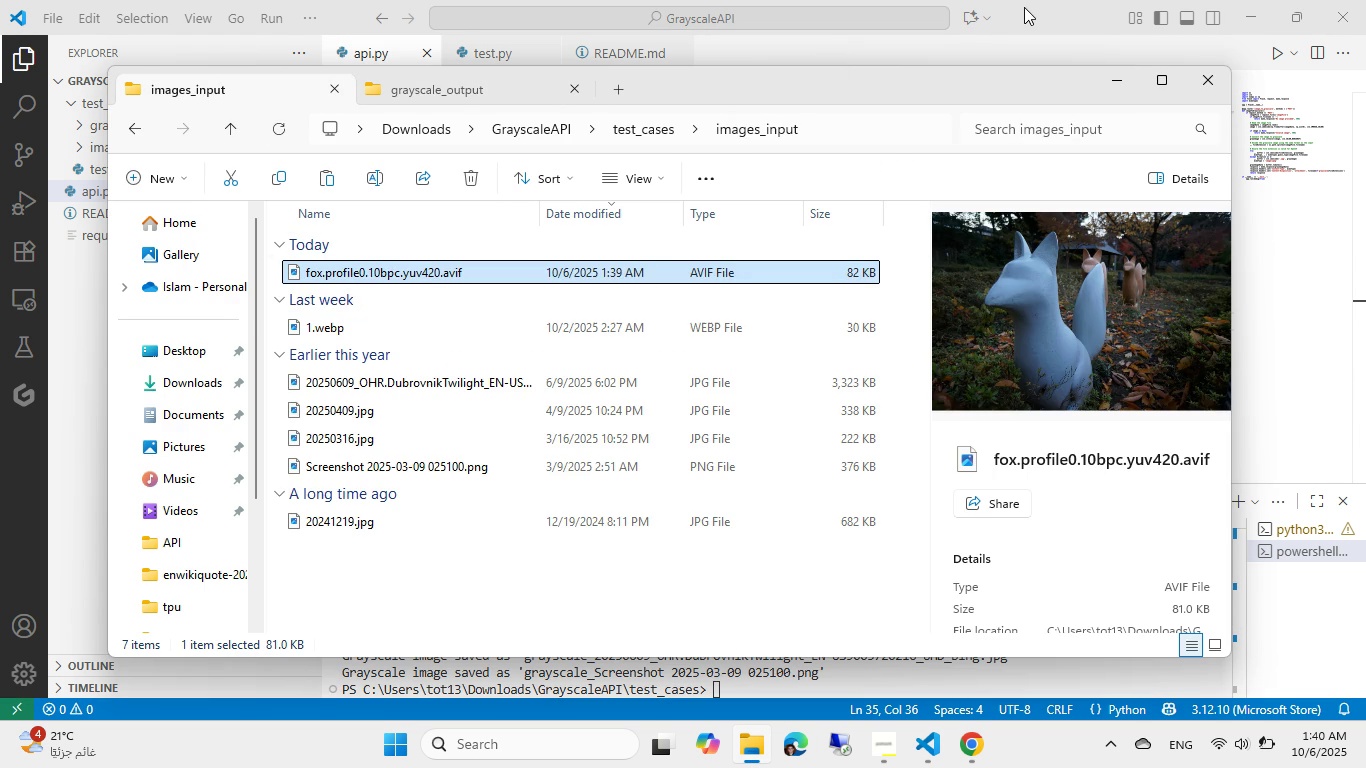 
left_click([1031, 5])
 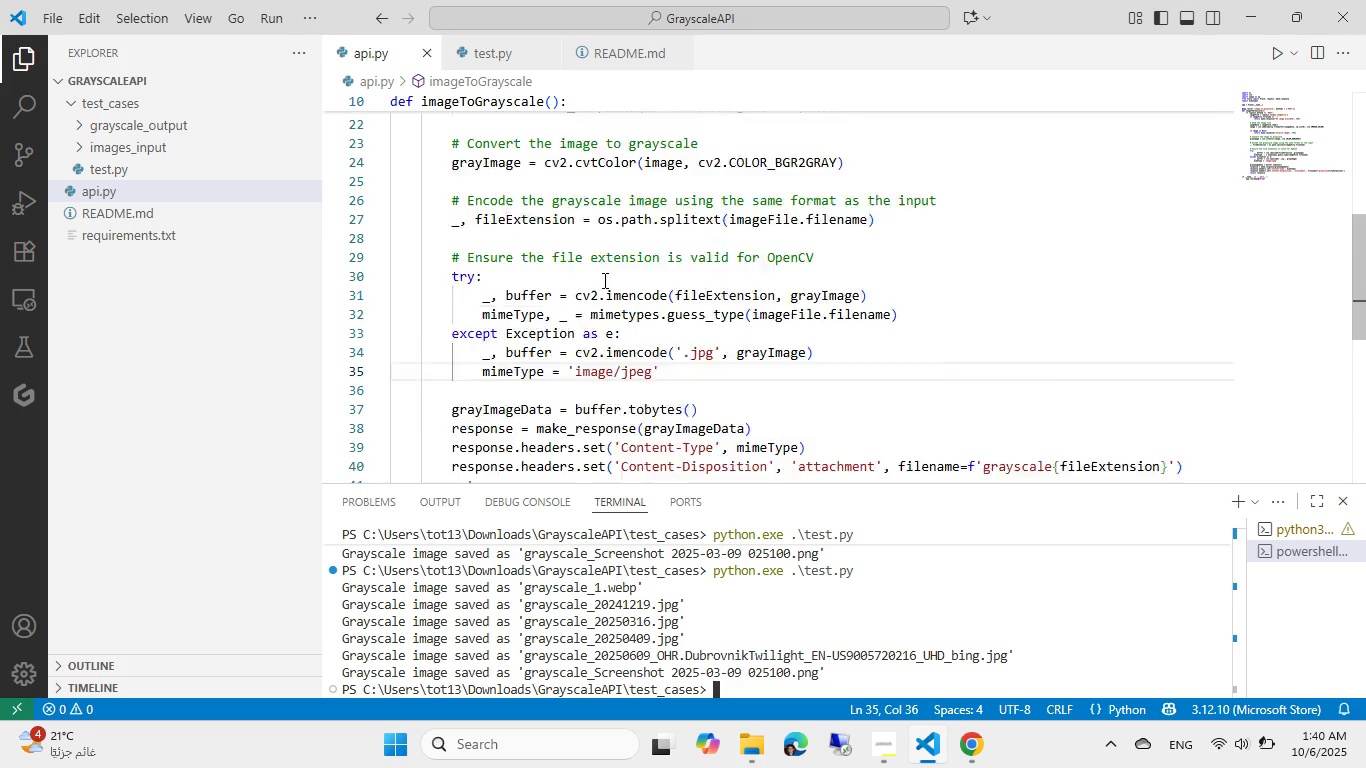 
scroll: coordinate [603, 280], scroll_direction: up, amount: 2.0
 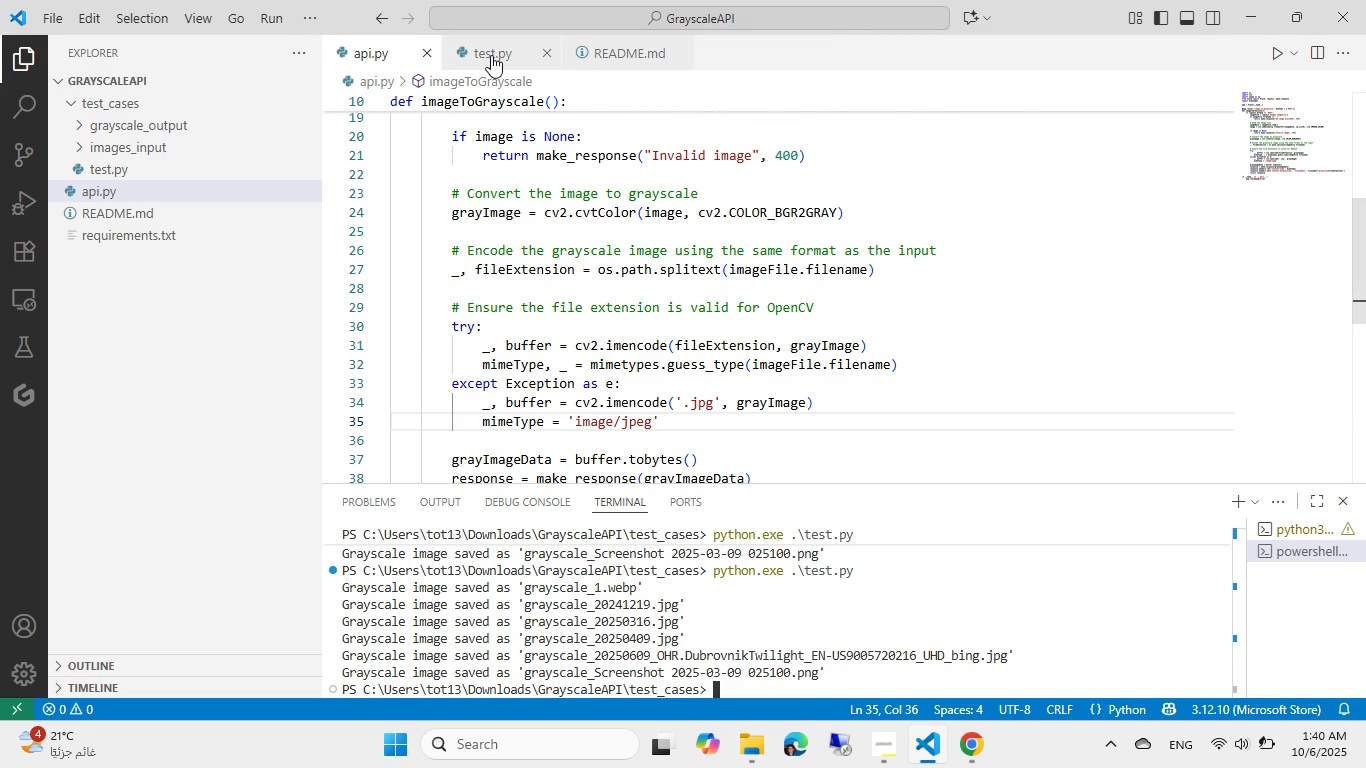 
left_click([491, 55])
 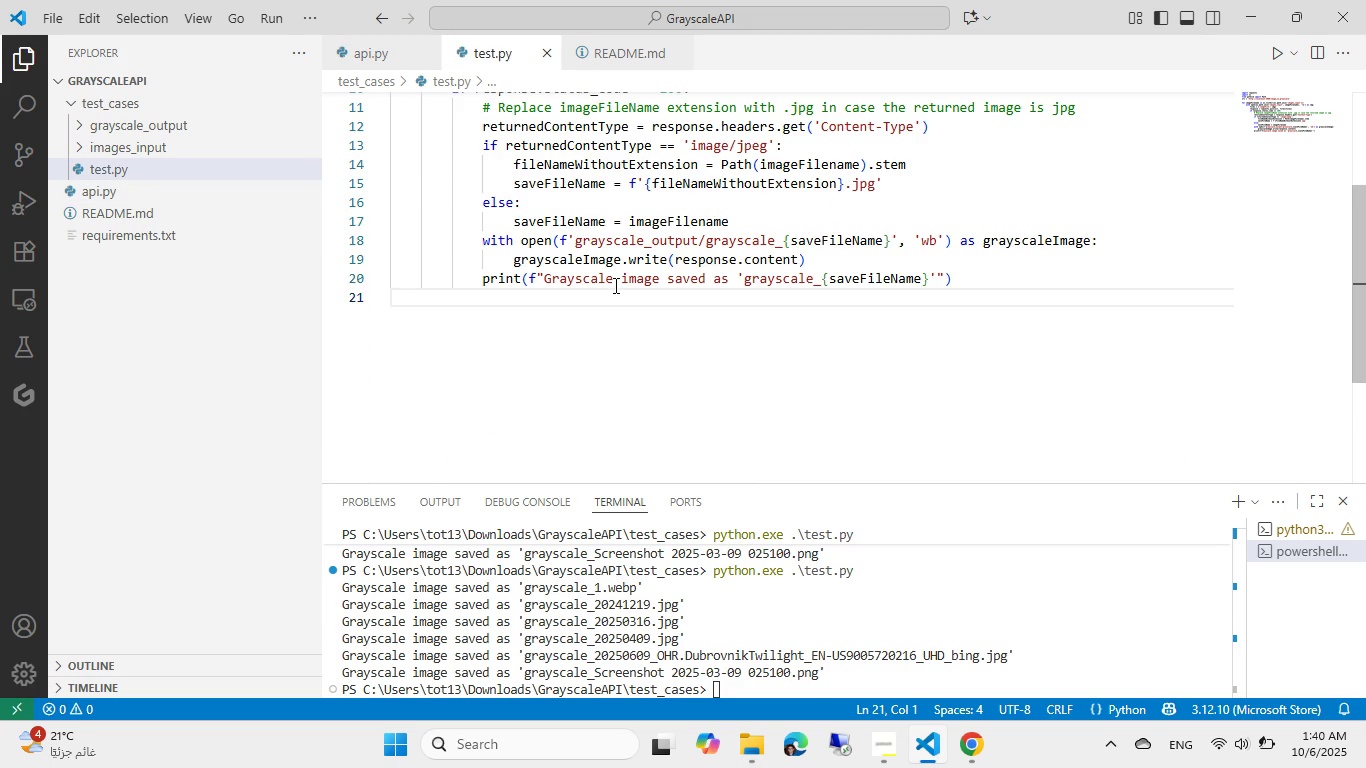 
scroll: coordinate [614, 285], scroll_direction: up, amount: 3.0
 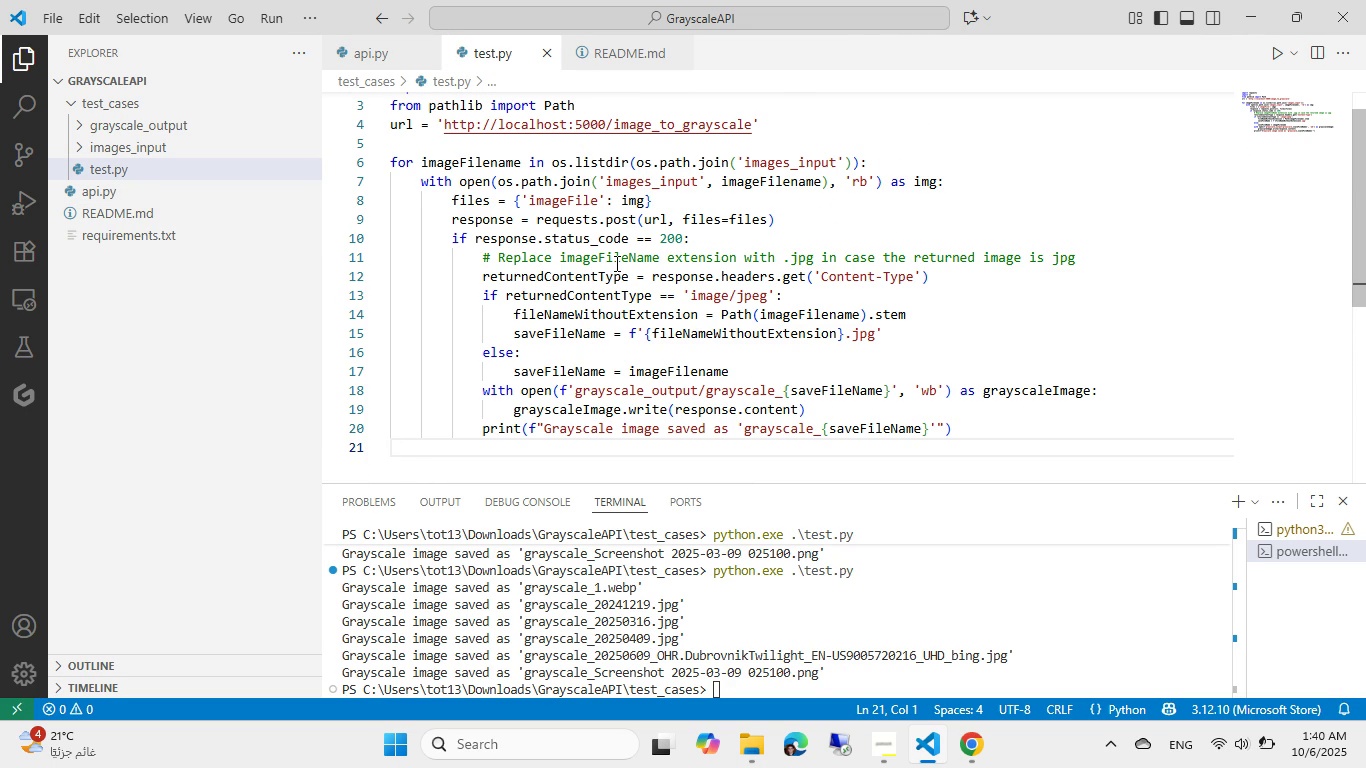 
wait(6.99)
 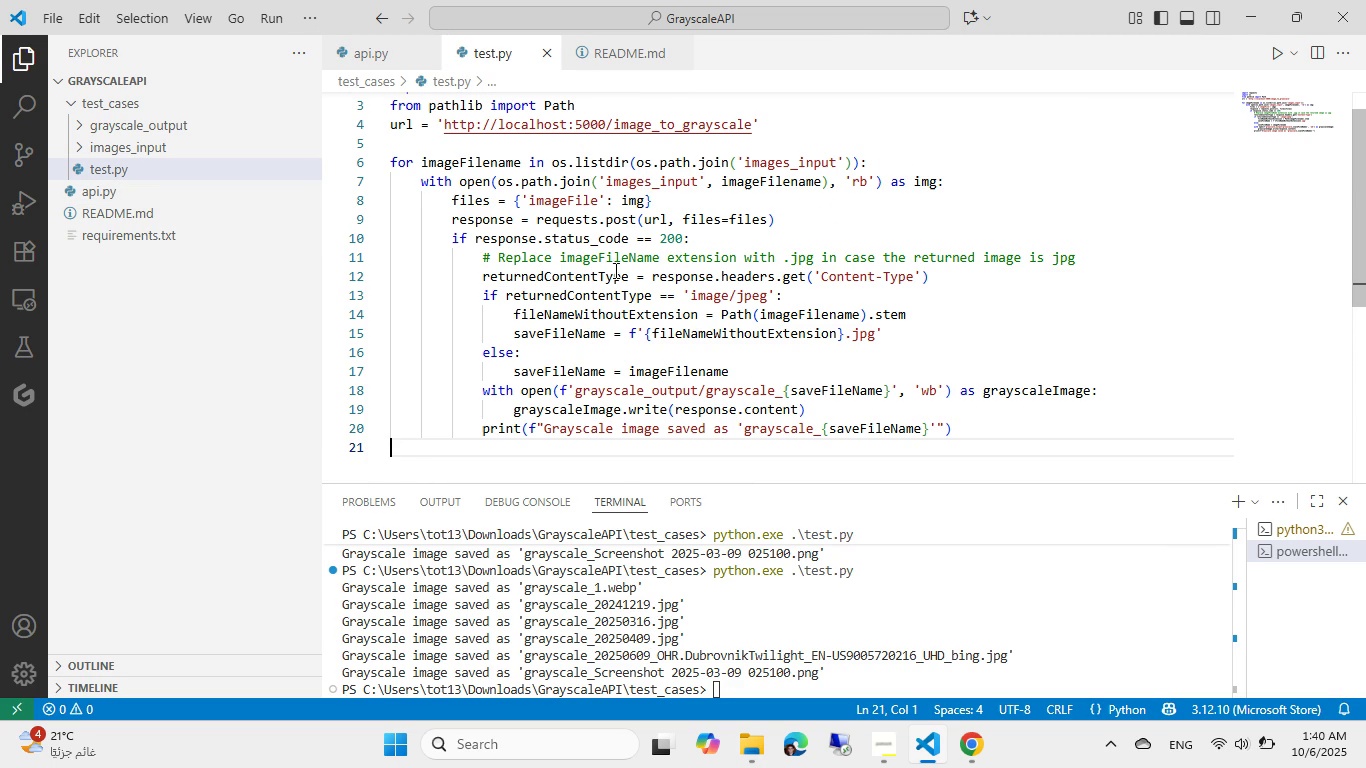 
scroll: coordinate [615, 263], scroll_direction: down, amount: 1.0
 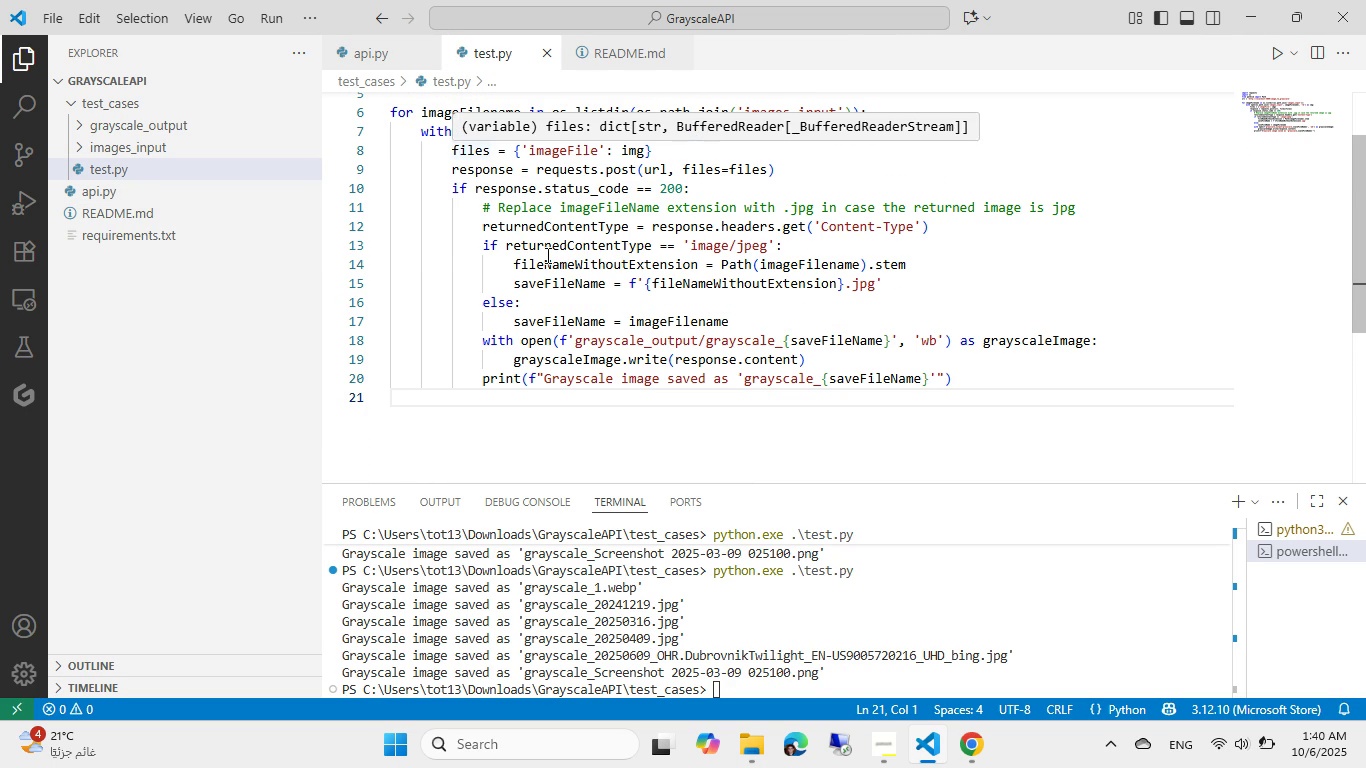 
left_click([549, 257])
 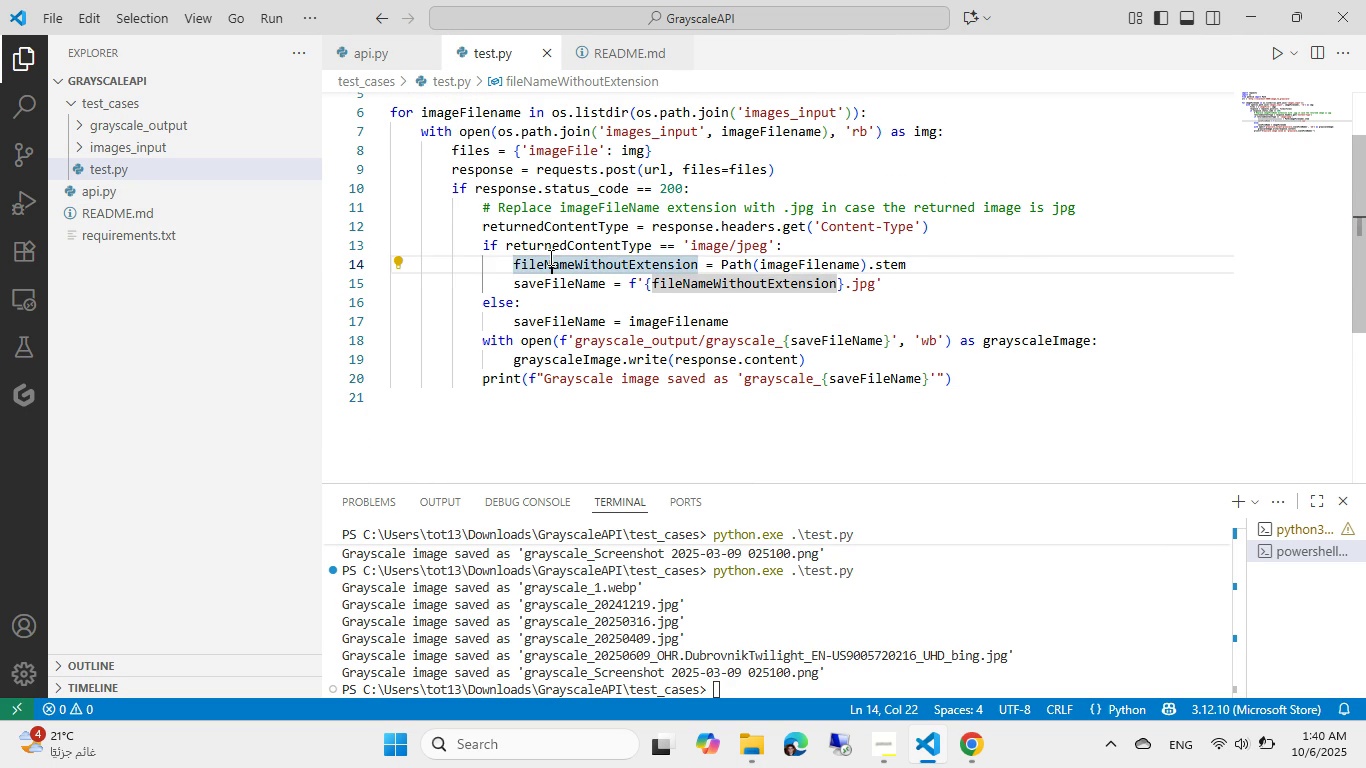 
scroll: coordinate [549, 257], scroll_direction: up, amount: 1.0
 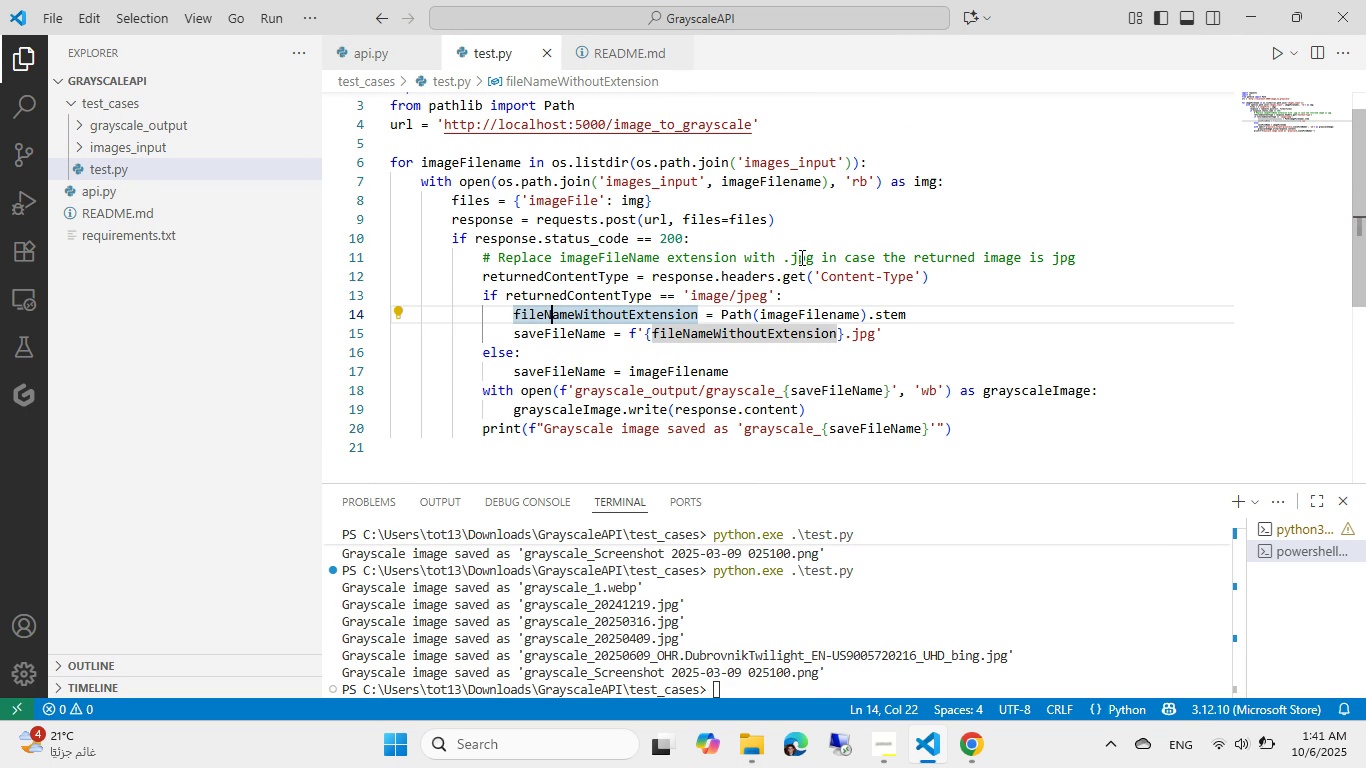 
wait(6.74)
 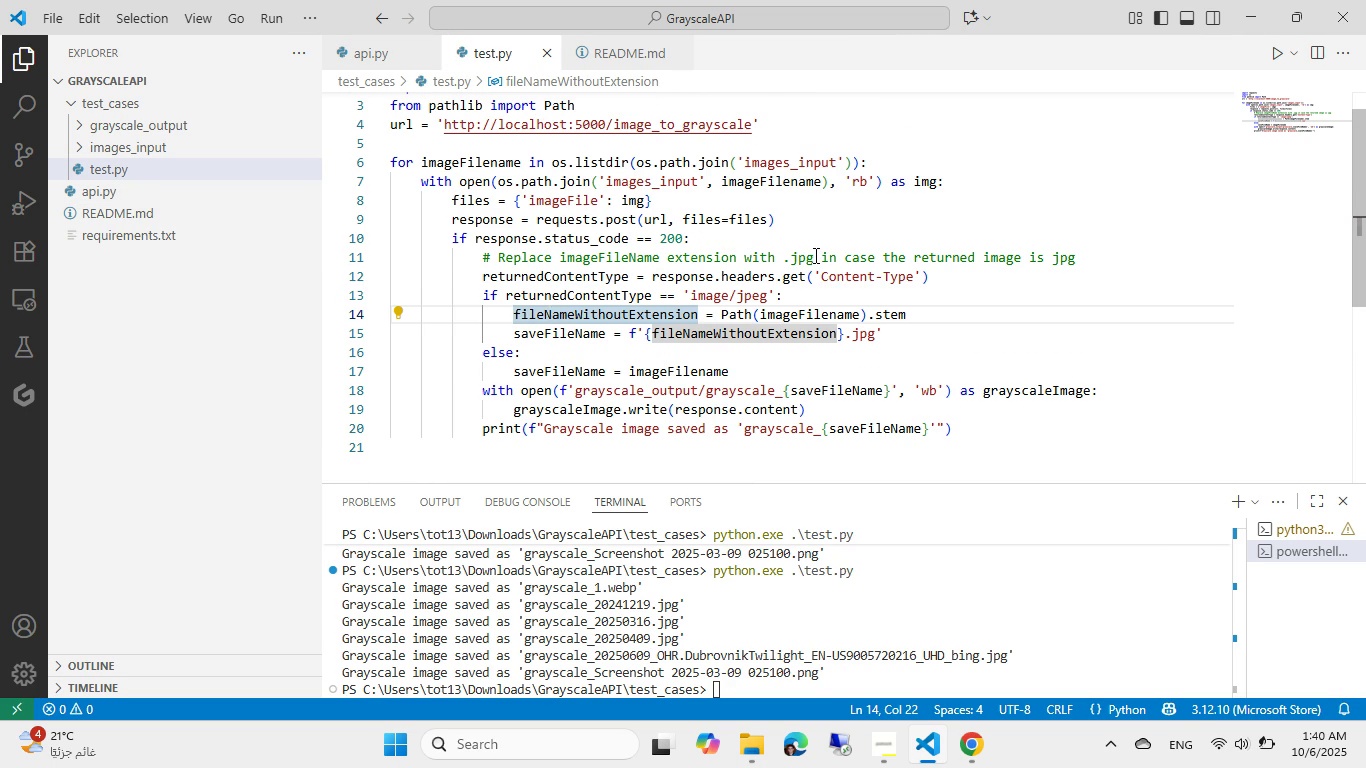 
scroll: coordinate [799, 257], scroll_direction: down, amount: 1.0
 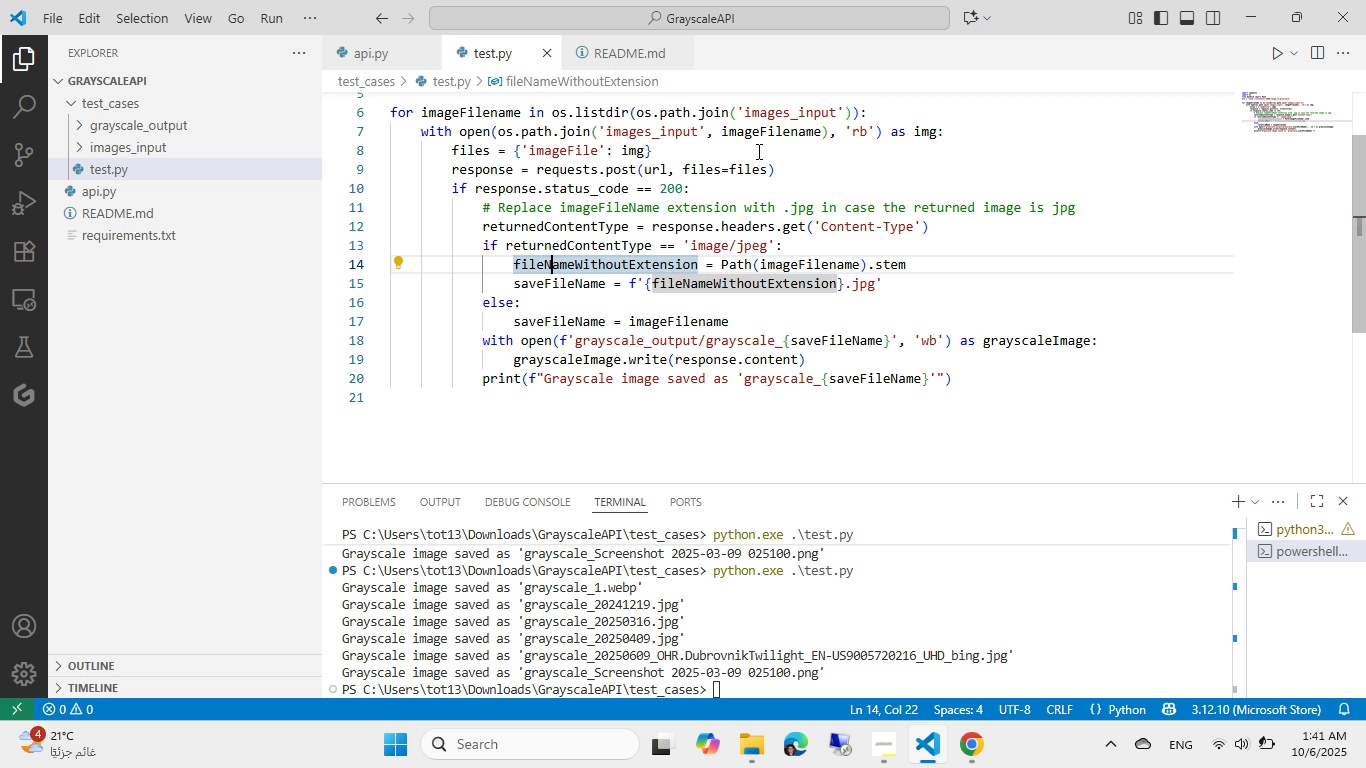 
wait(5.28)
 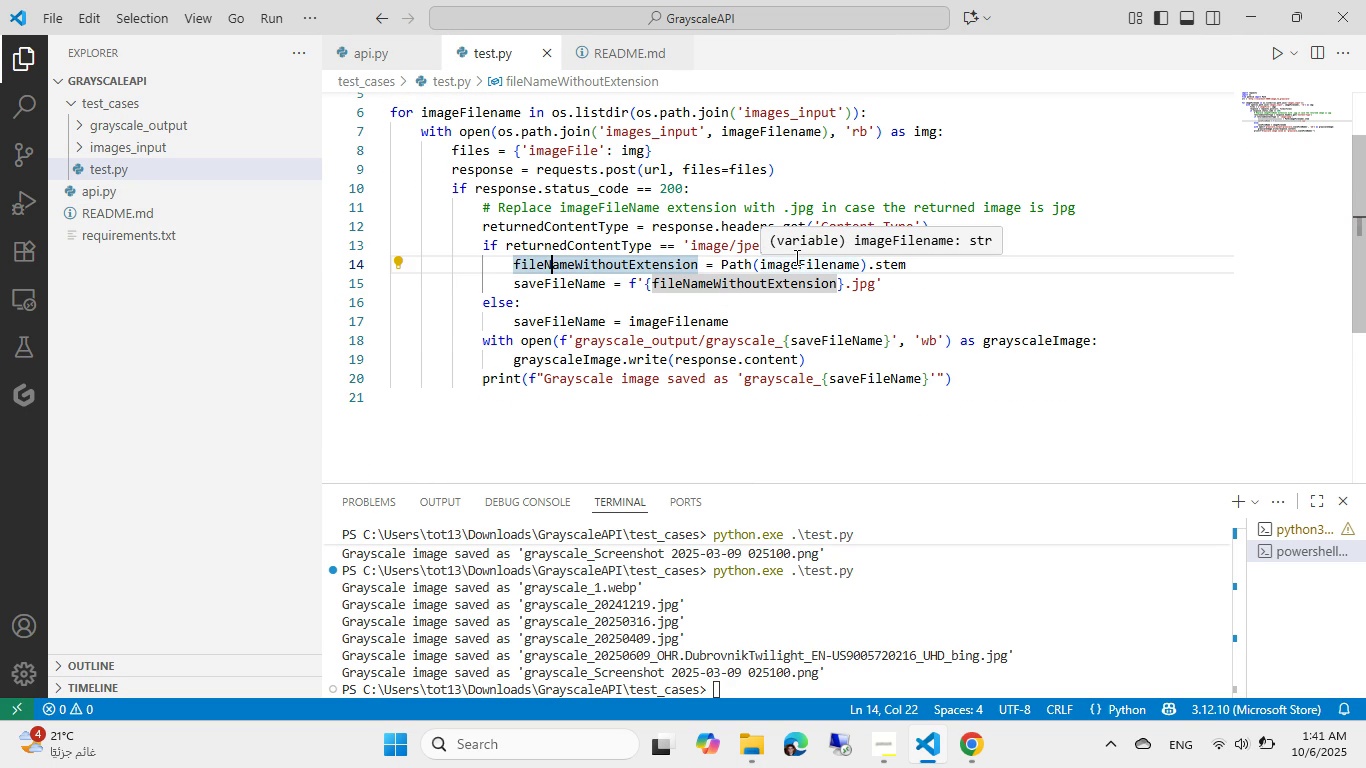 
scroll: coordinate [769, 184], scroll_direction: up, amount: 1.0
 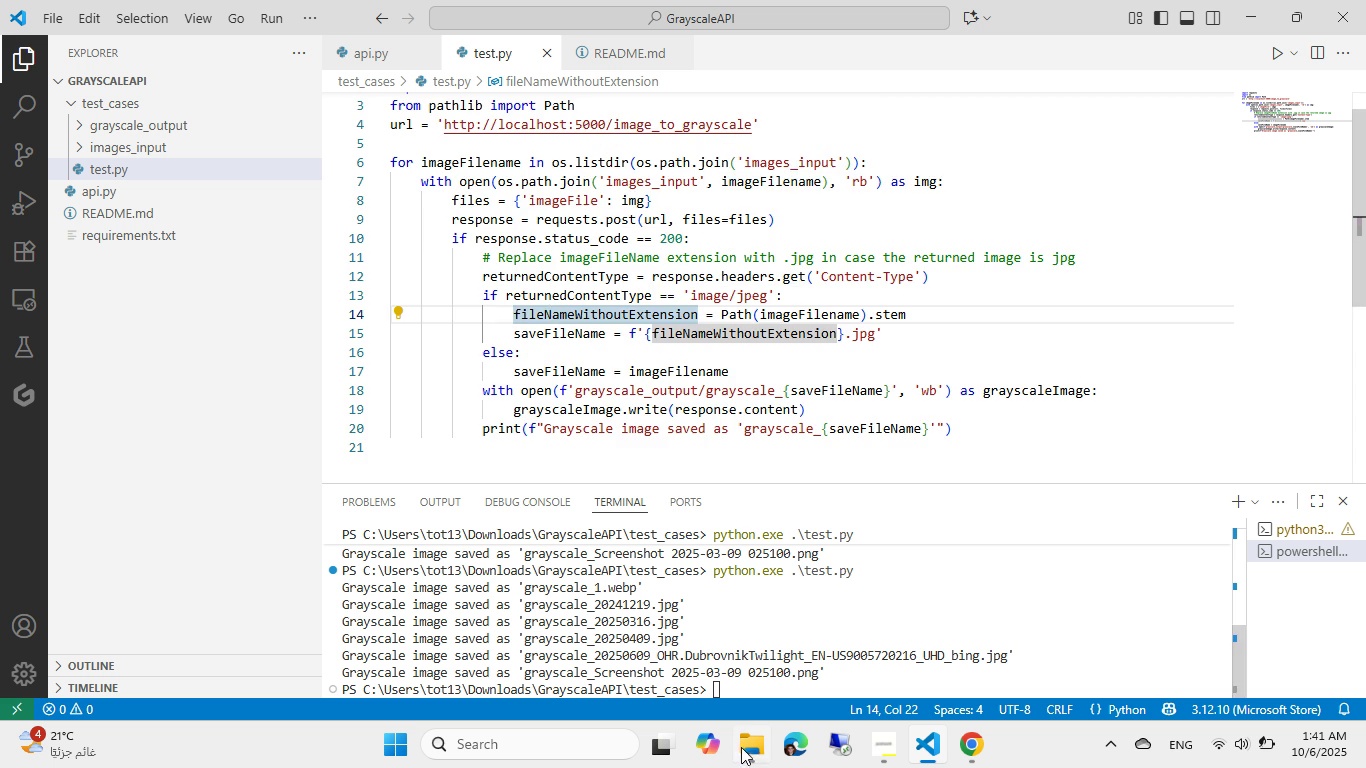 
left_click([748, 753])
 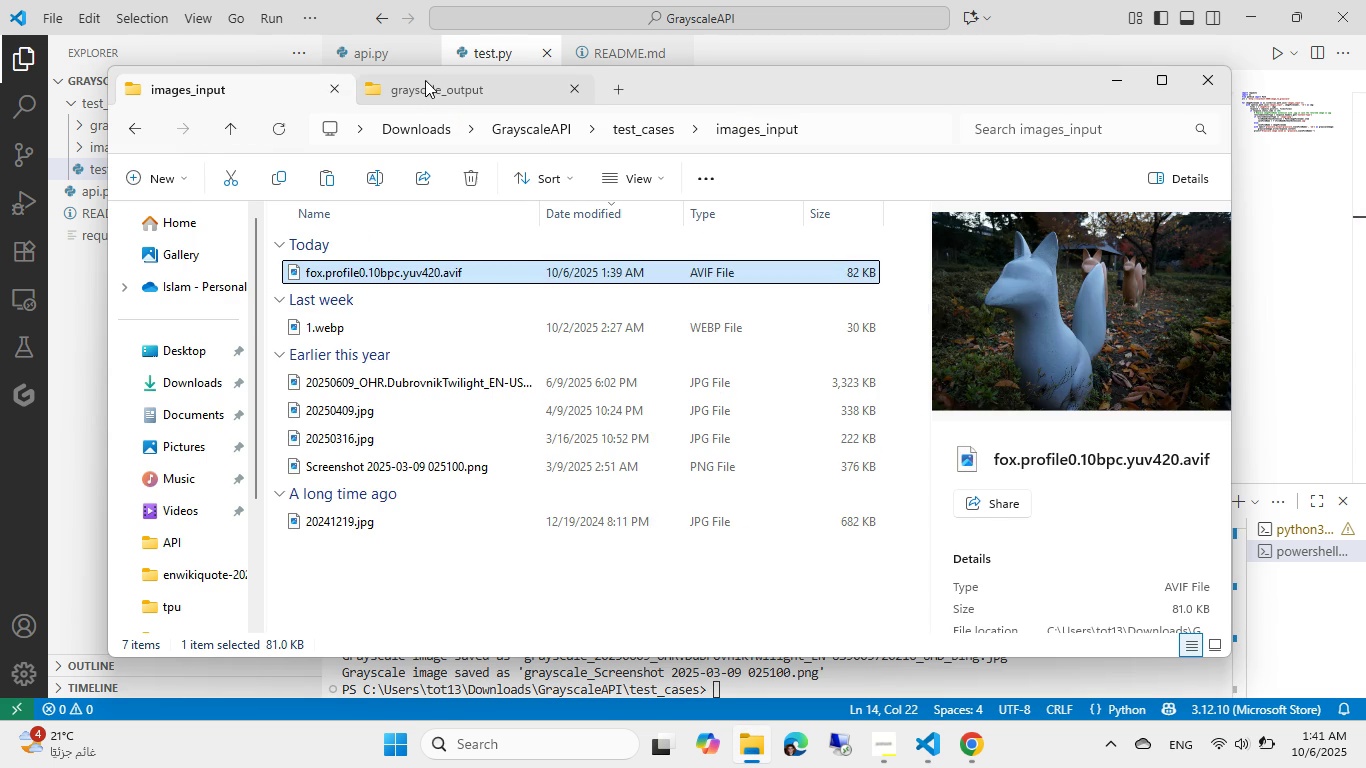 
left_click([434, 90])